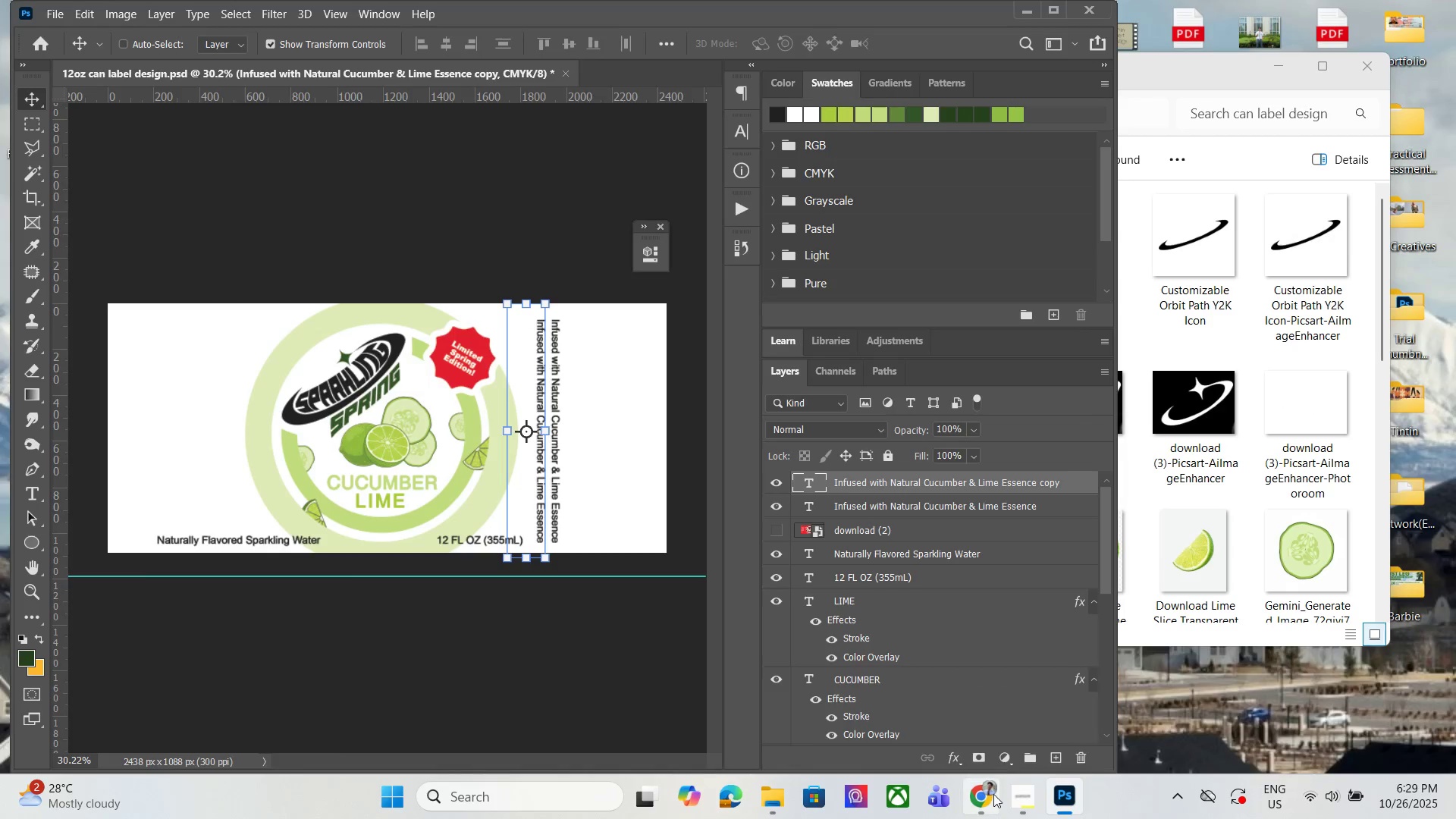 
left_click([991, 797])
 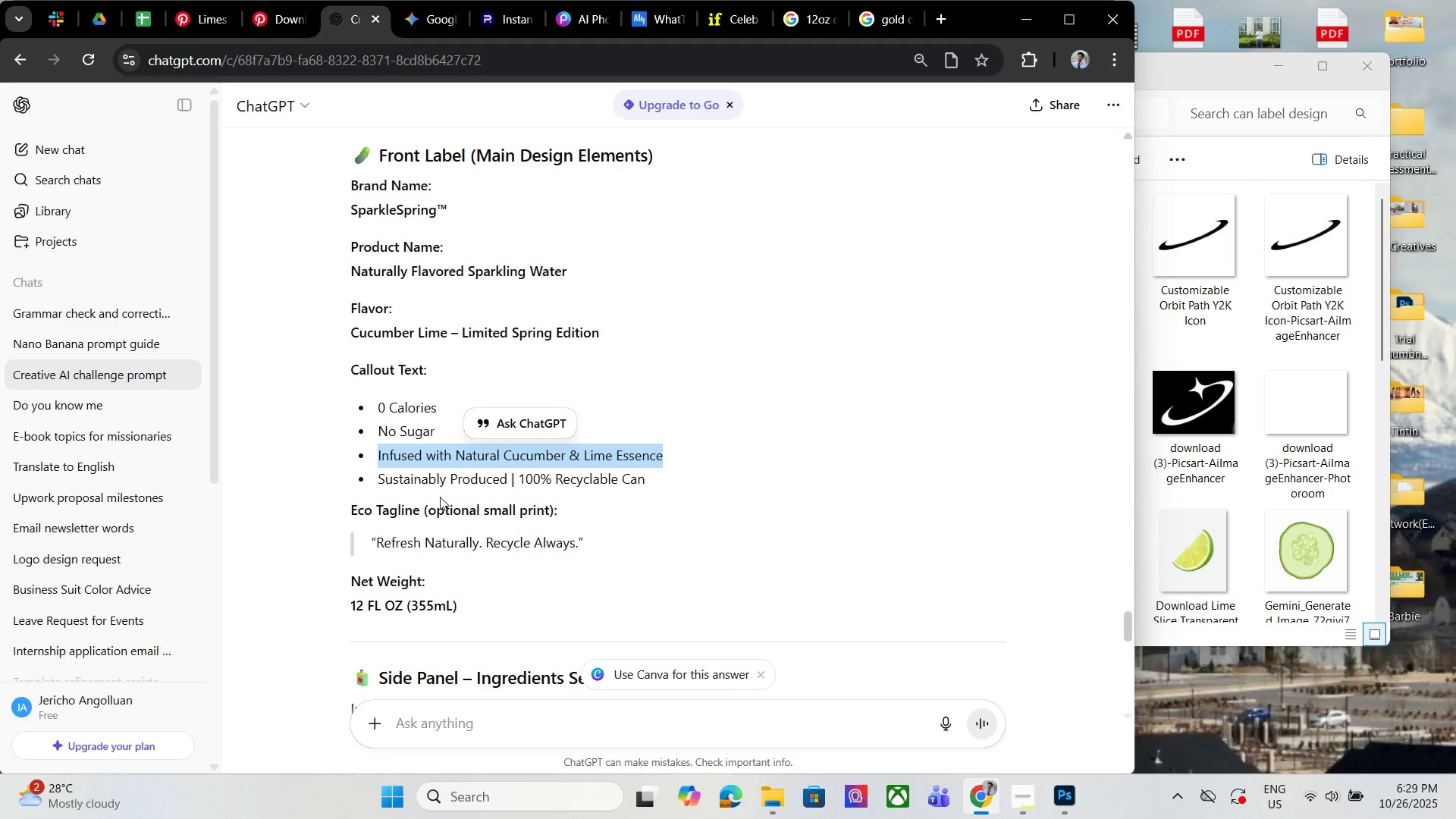 
left_click([446, 472])
 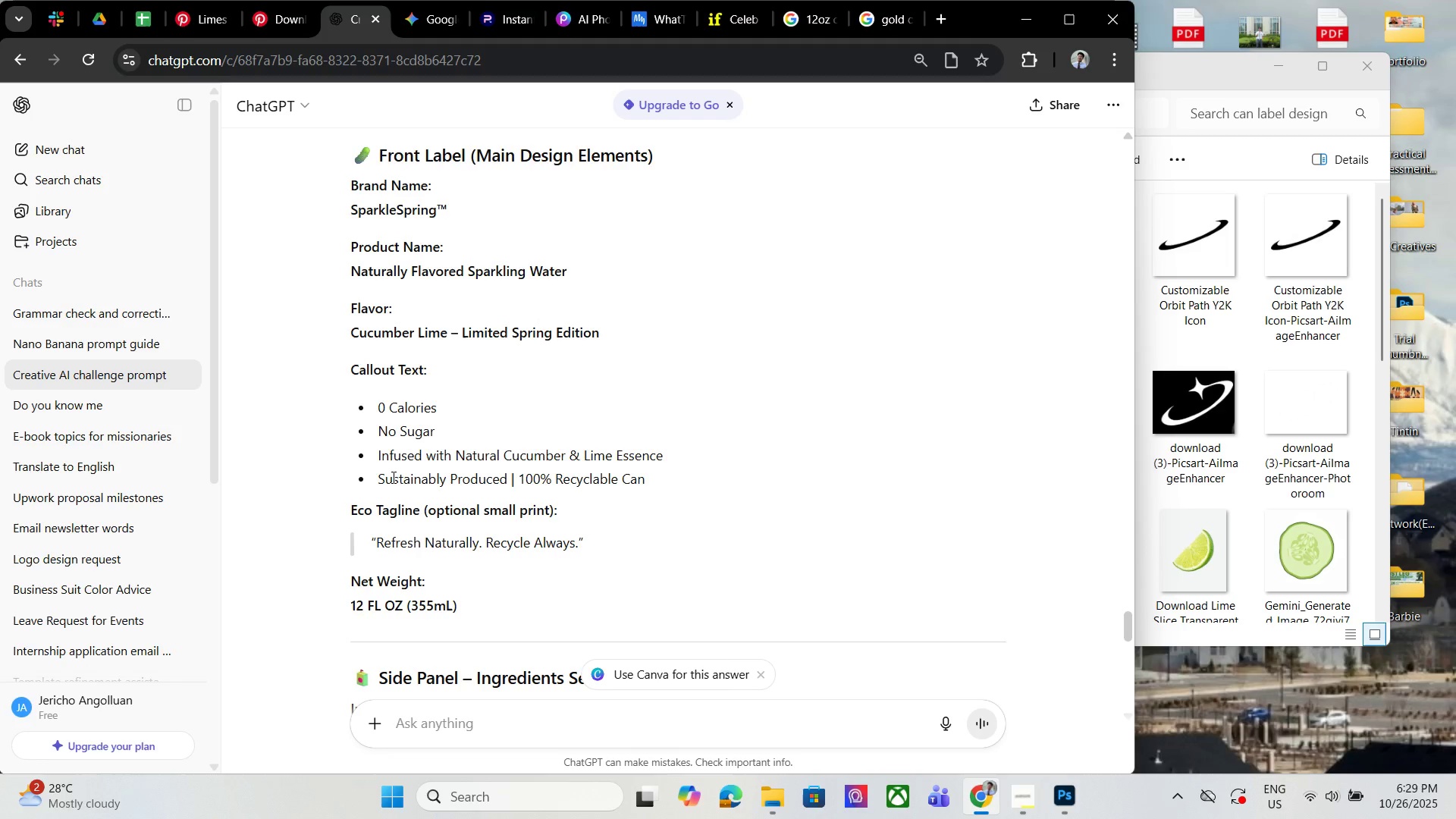 
wait(14.82)
 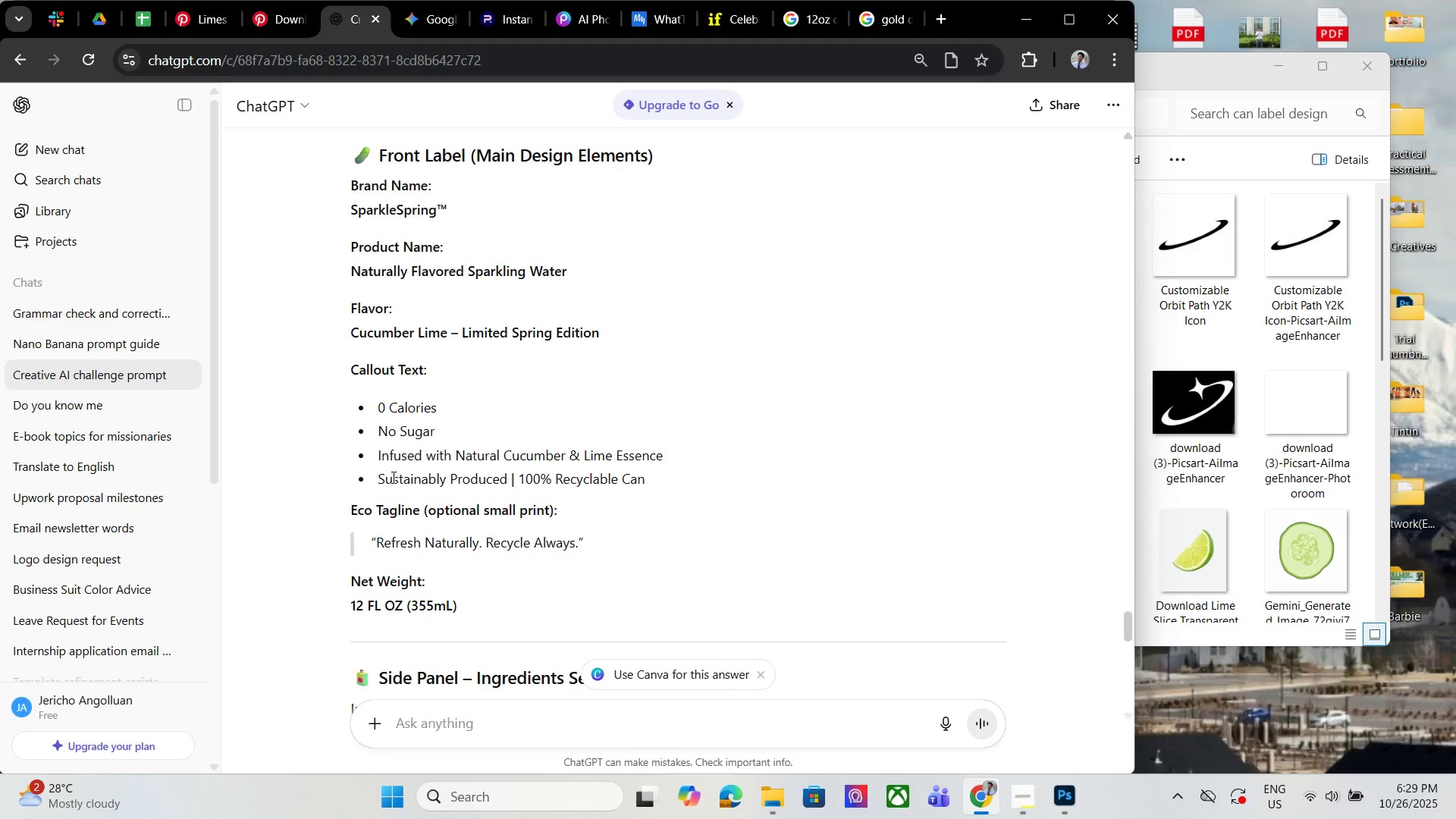 
left_click_drag(start_coordinate=[378, 429], to_coordinate=[470, 430])
 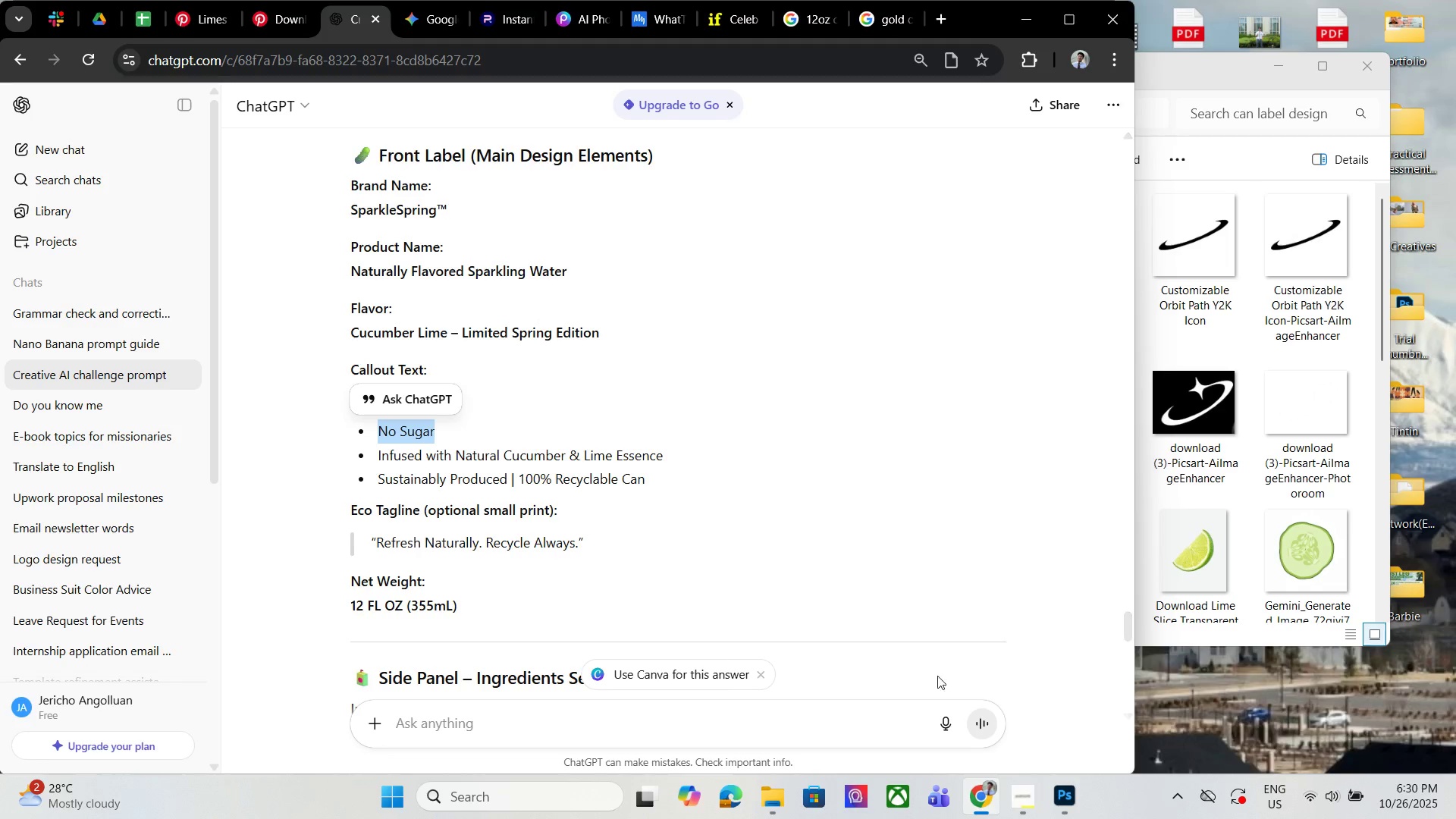 
left_click([1076, 791])
 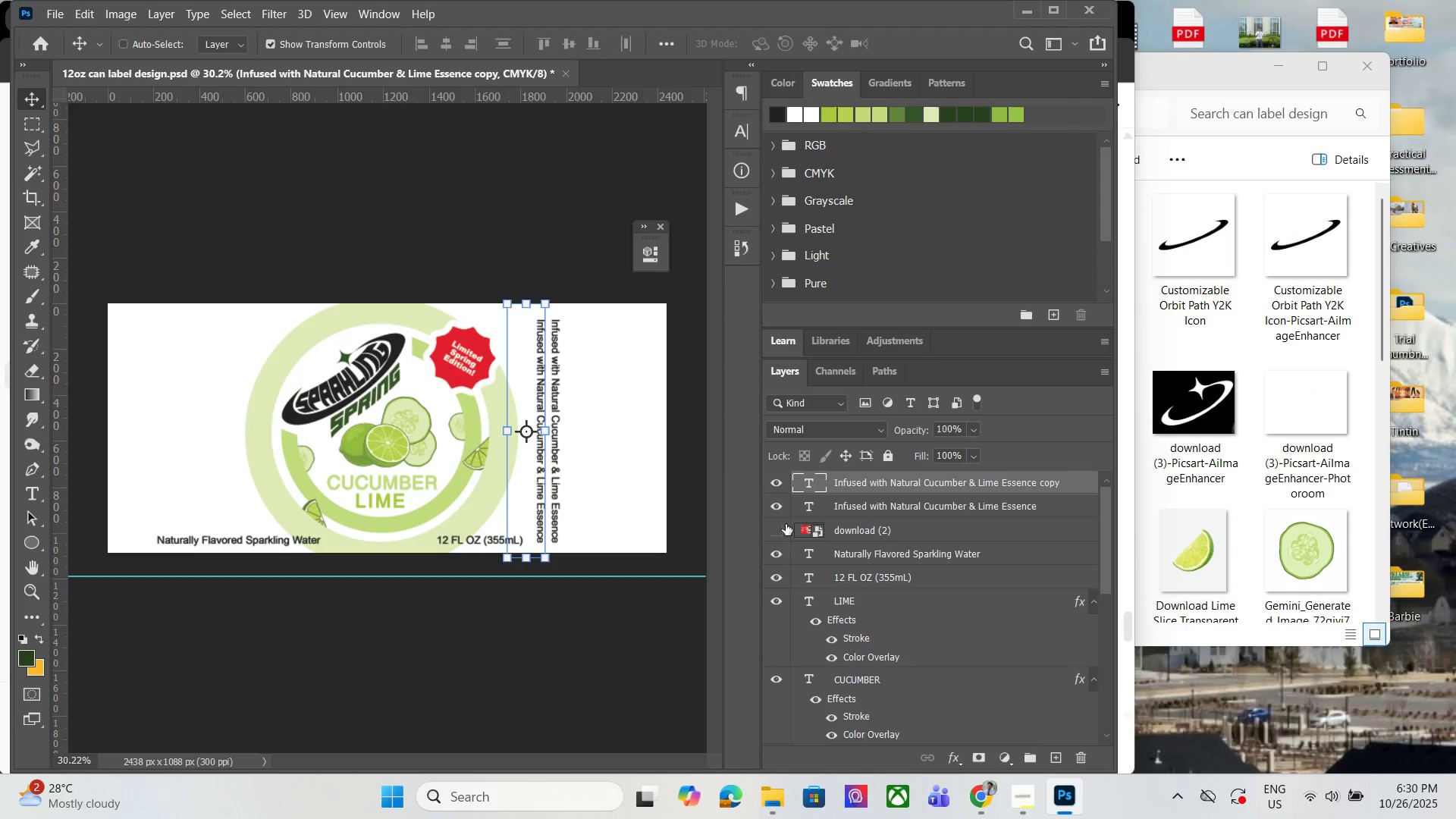 
left_click([783, 532])
 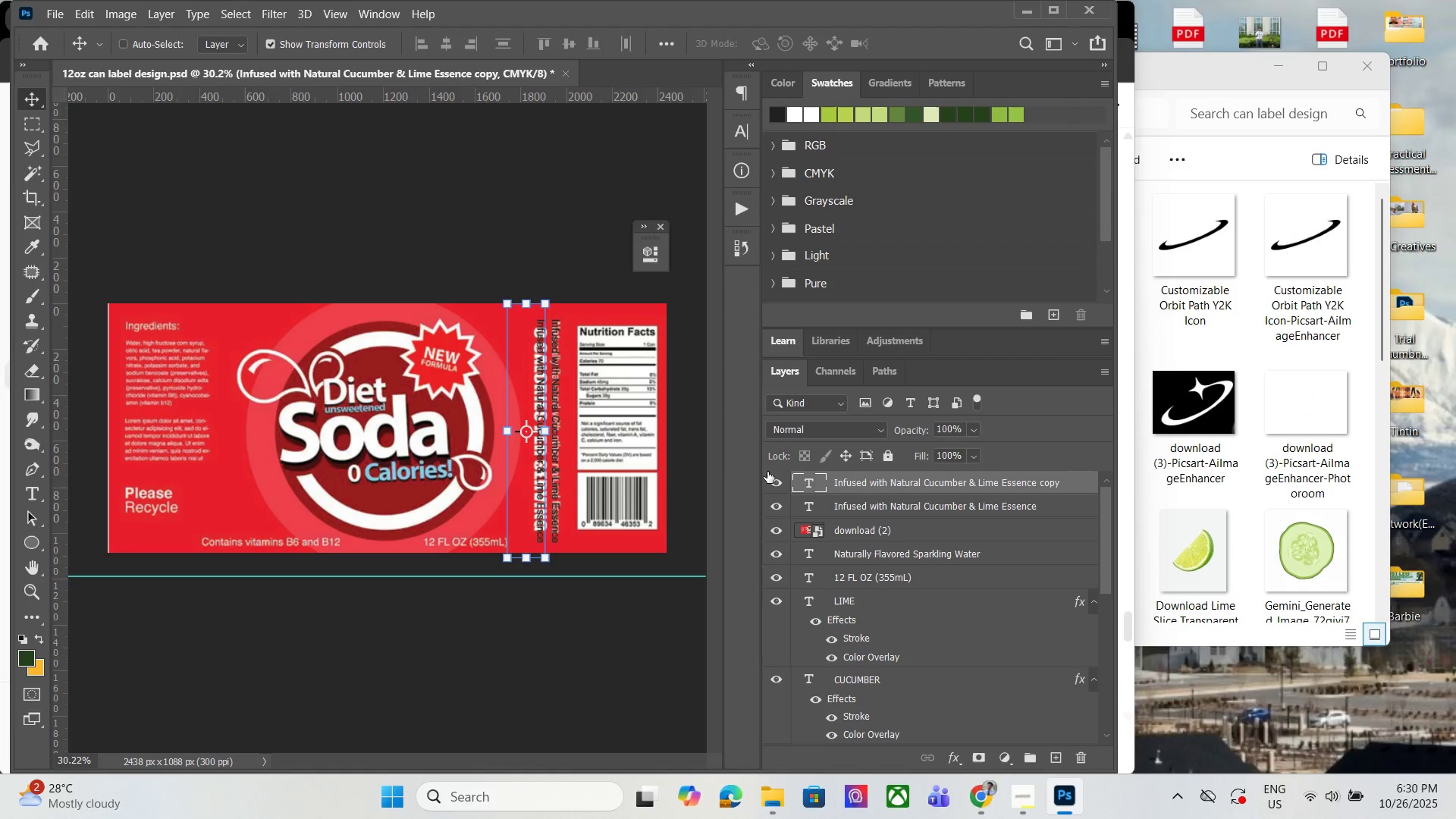 
left_click([774, 479])
 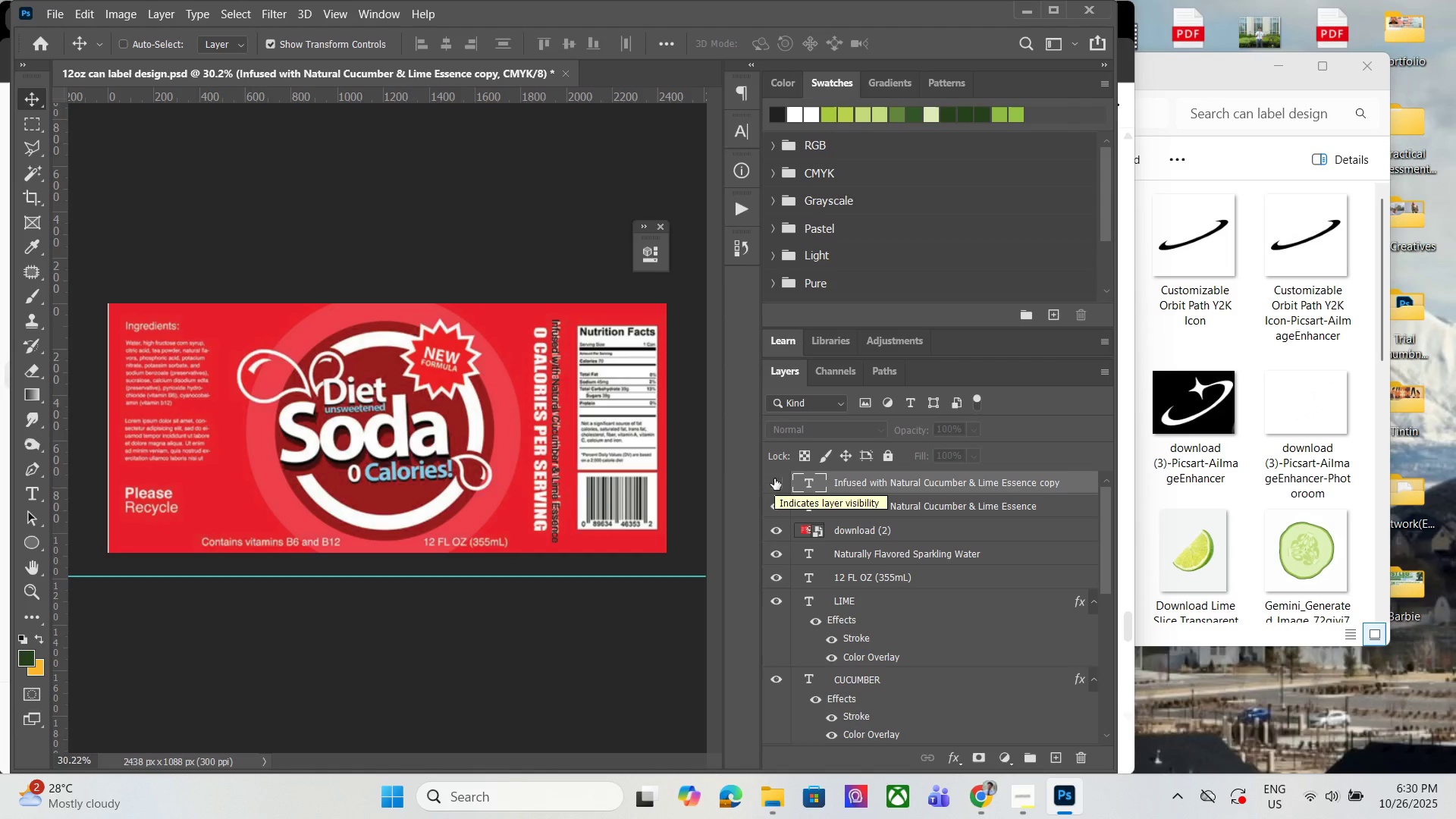 
left_click([774, 479])
 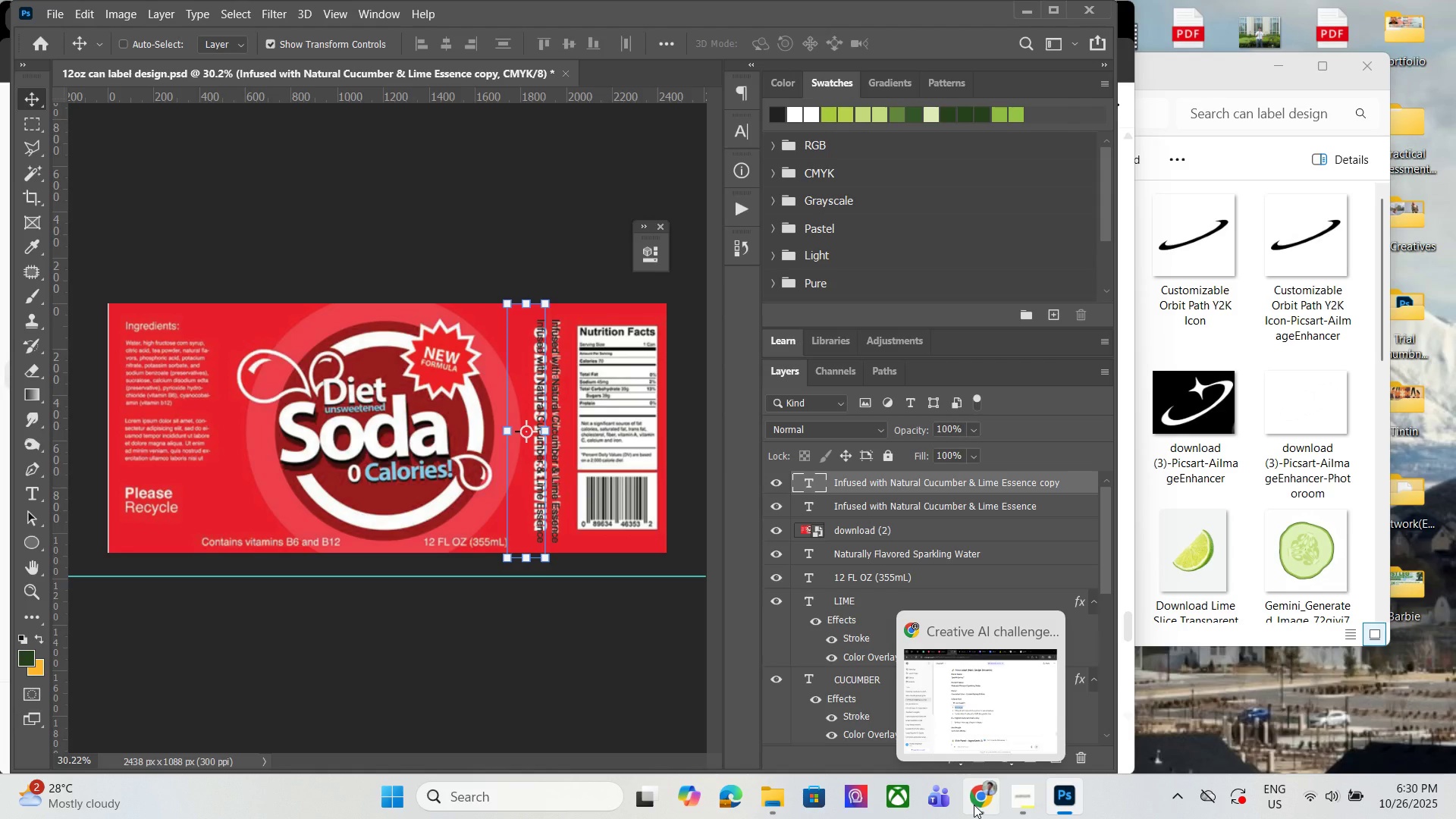 
left_click([974, 805])
 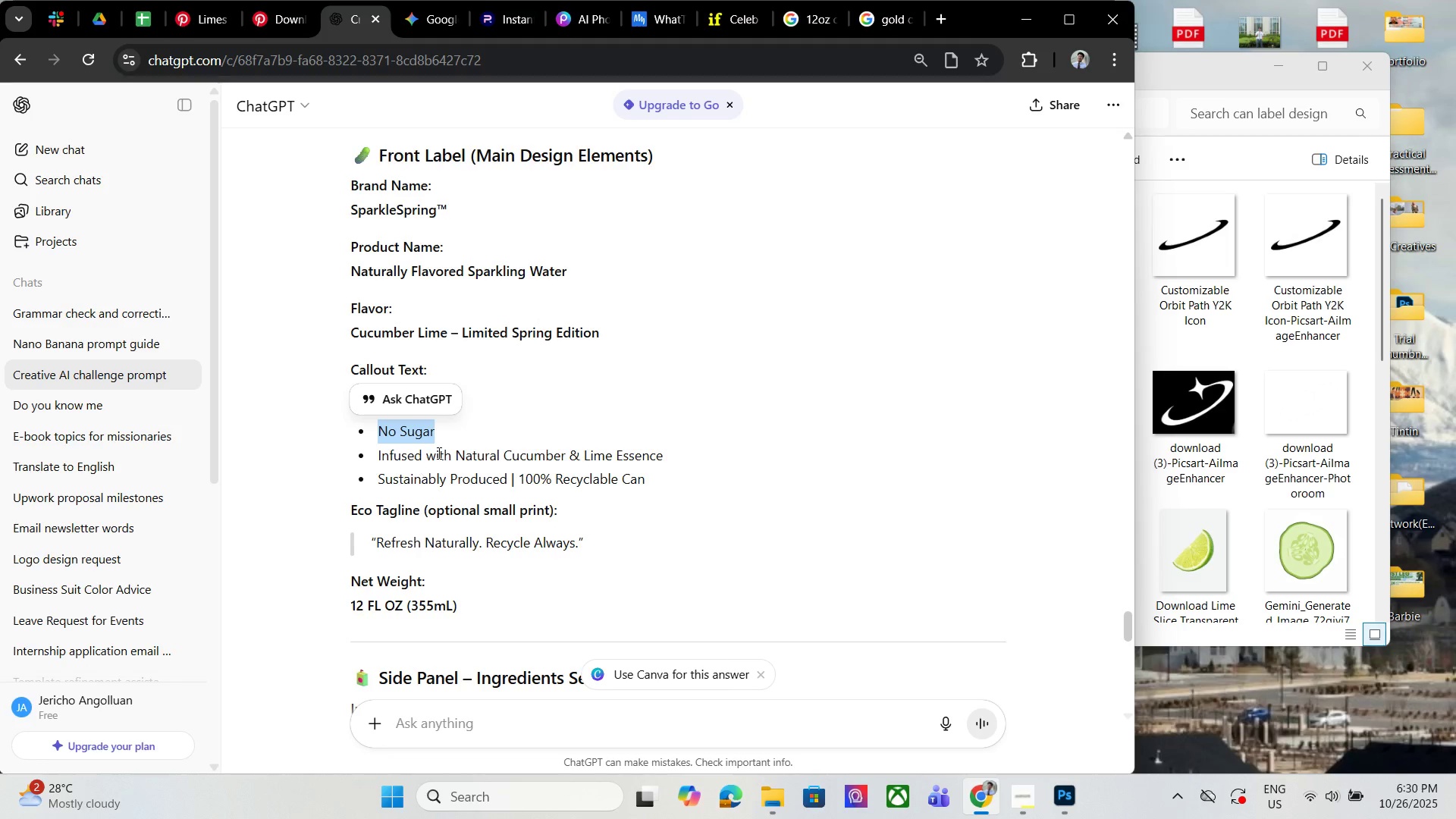 
left_click([1015, 20])
 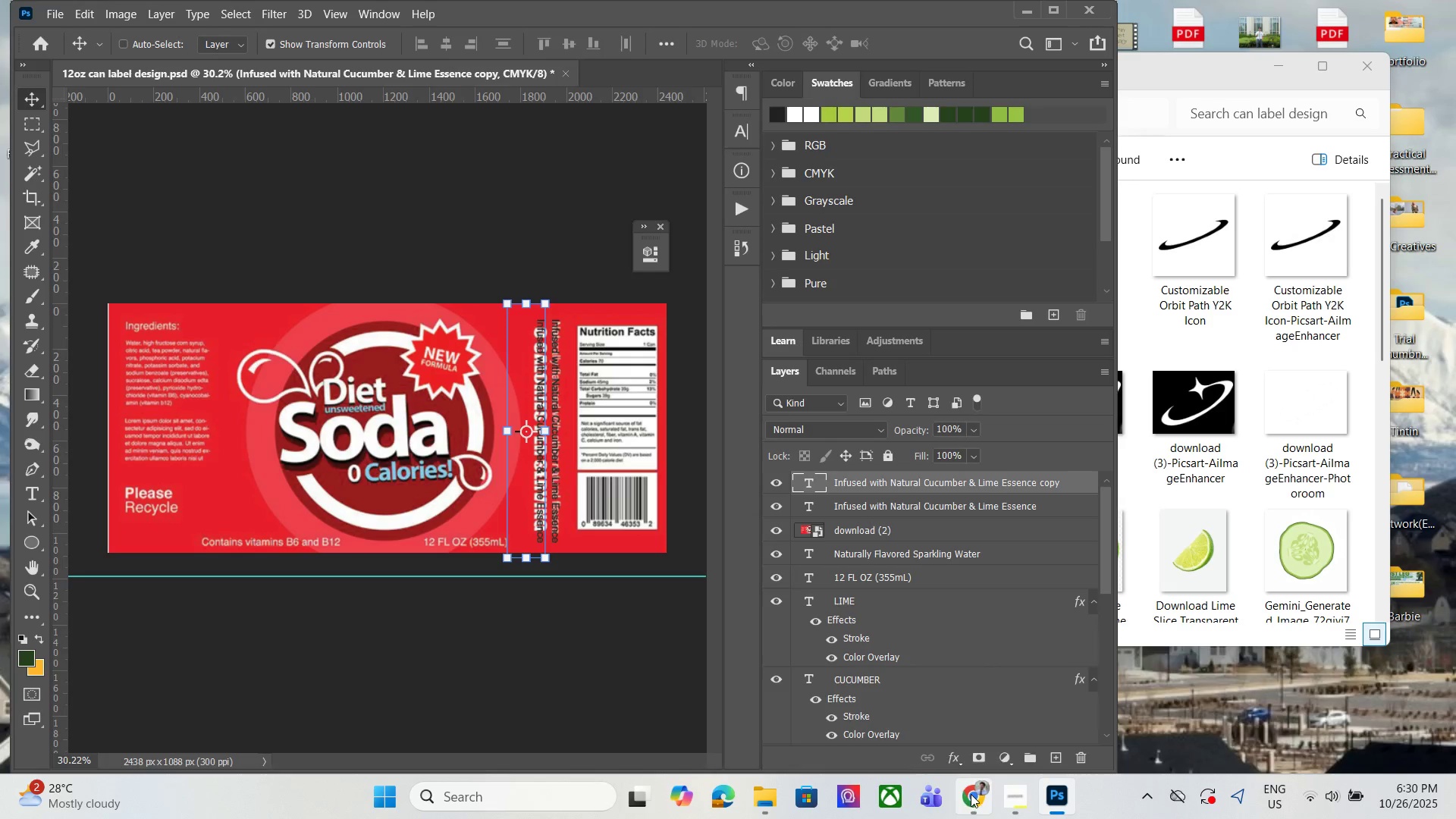 
left_click([971, 794])
 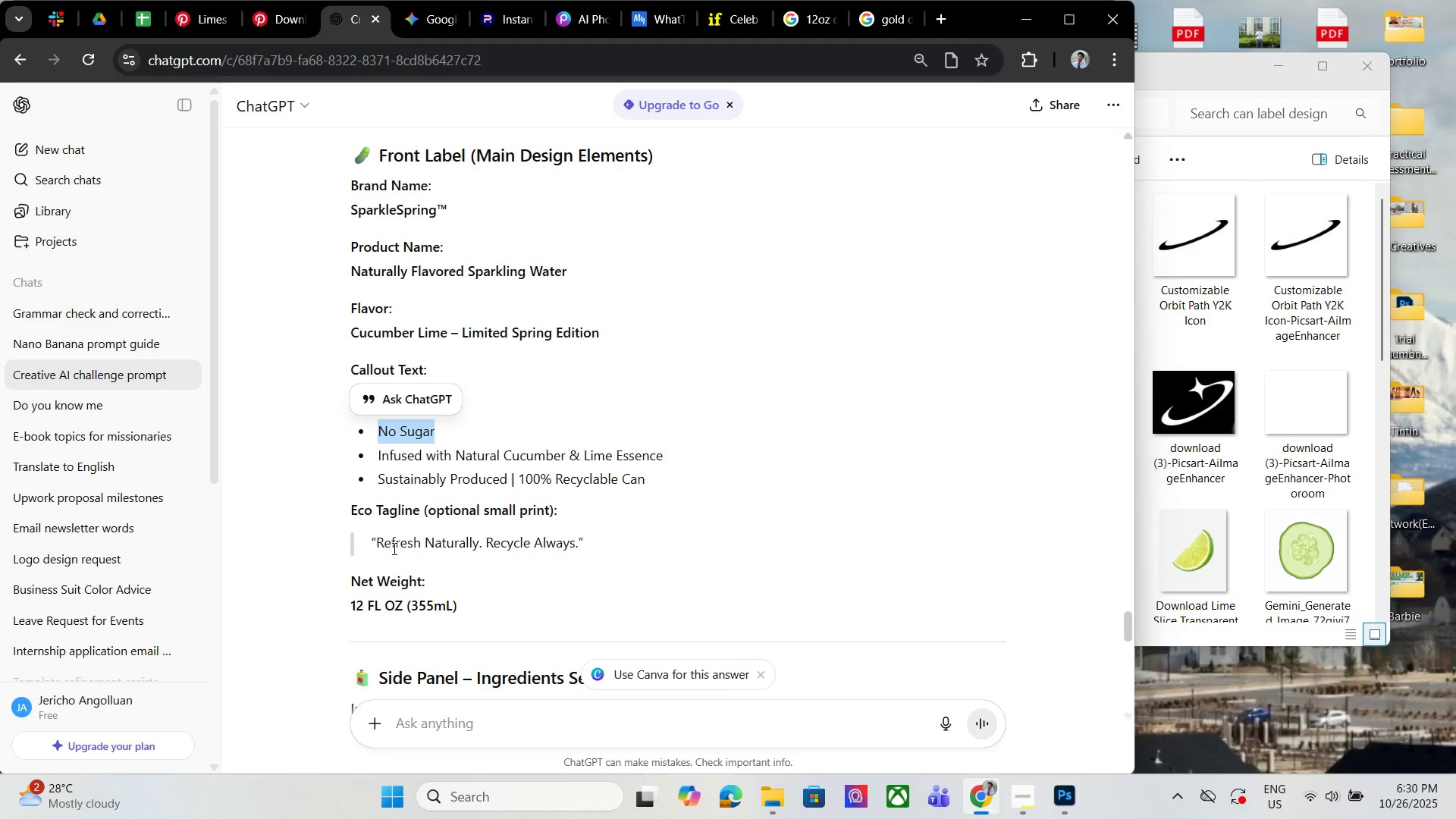 
wait(8.86)
 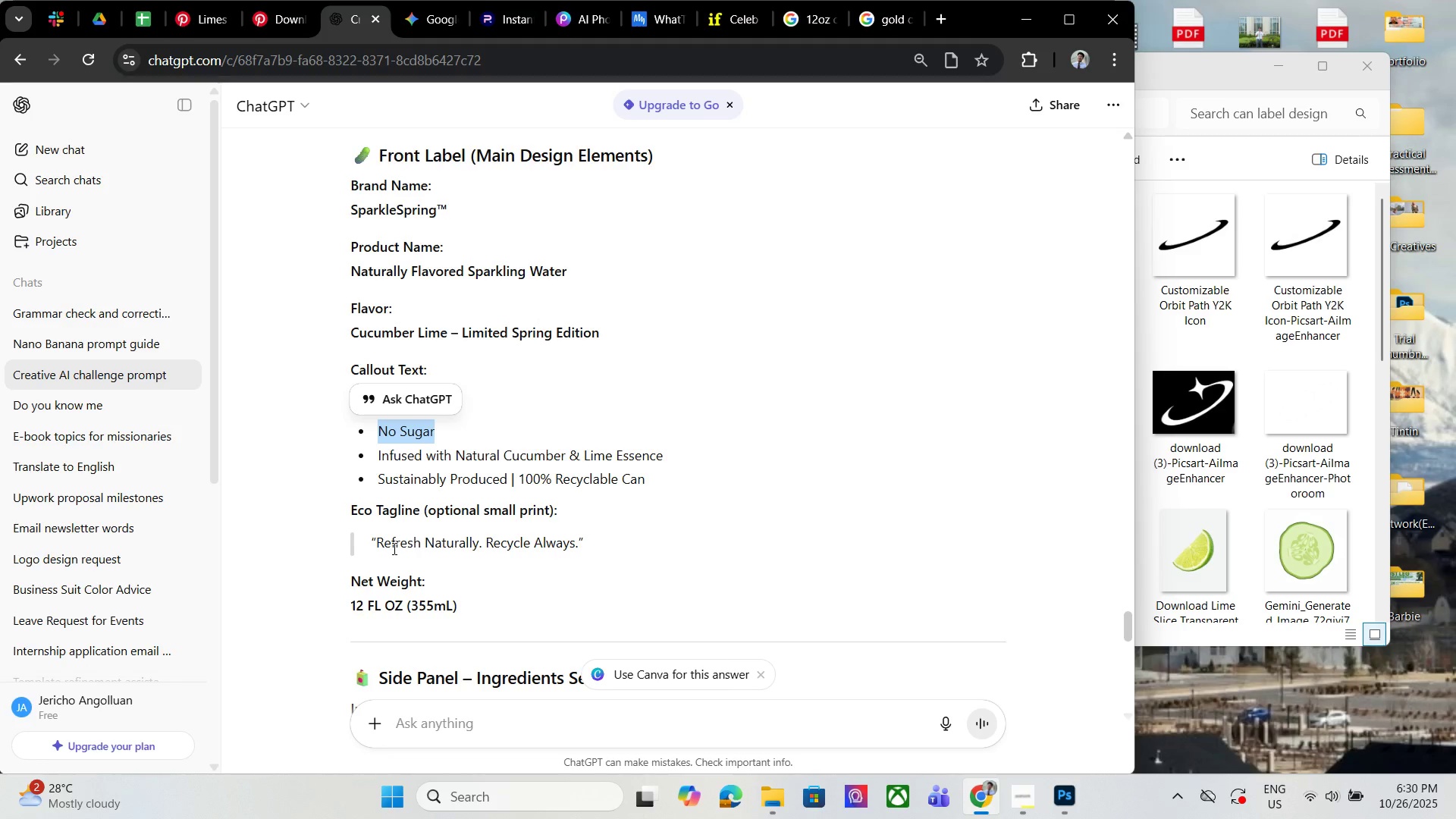 
left_click([376, 457])
 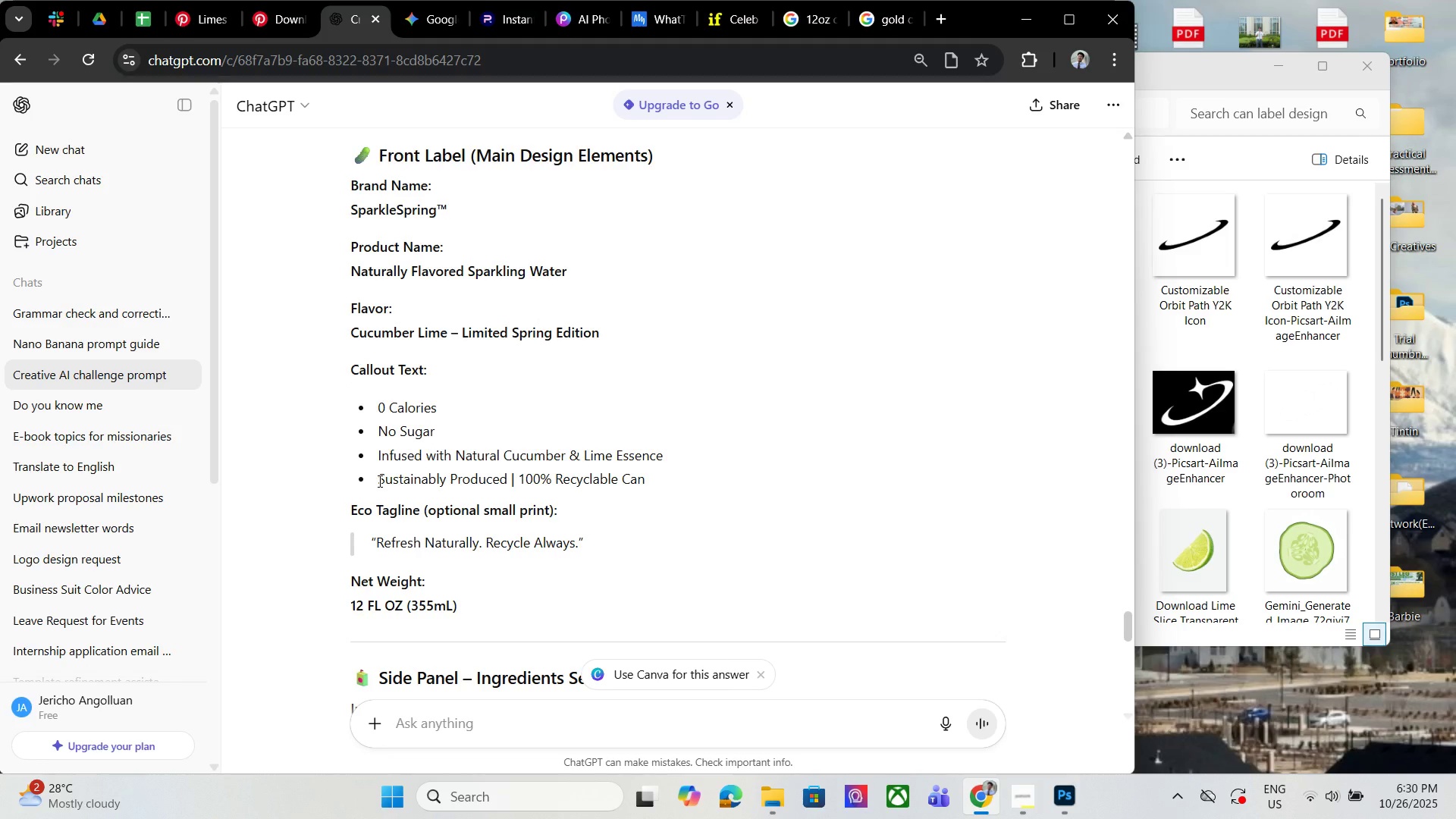 
left_click_drag(start_coordinate=[378, 481], to_coordinate=[503, 483])
 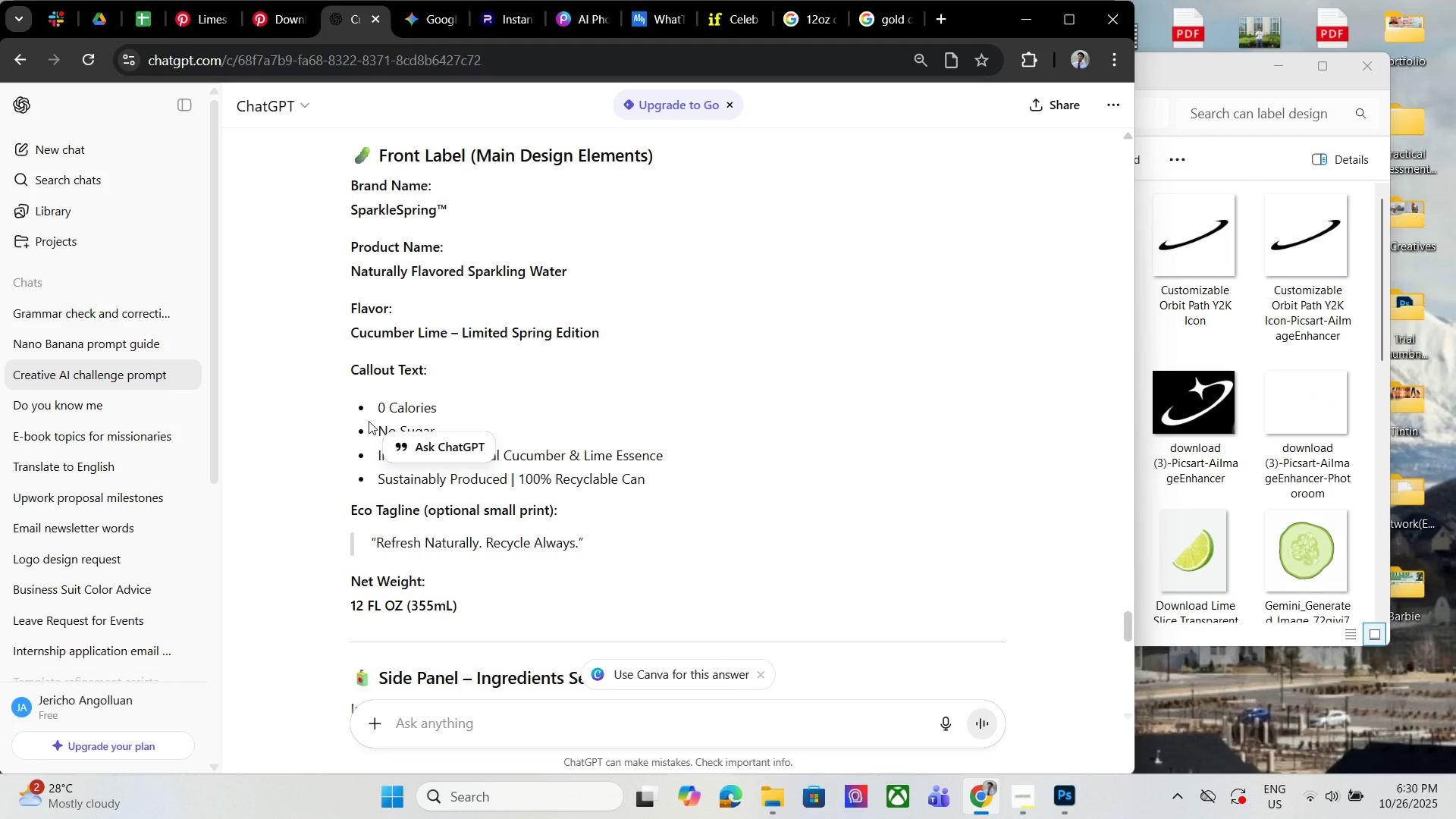 
left_click([369, 421])
 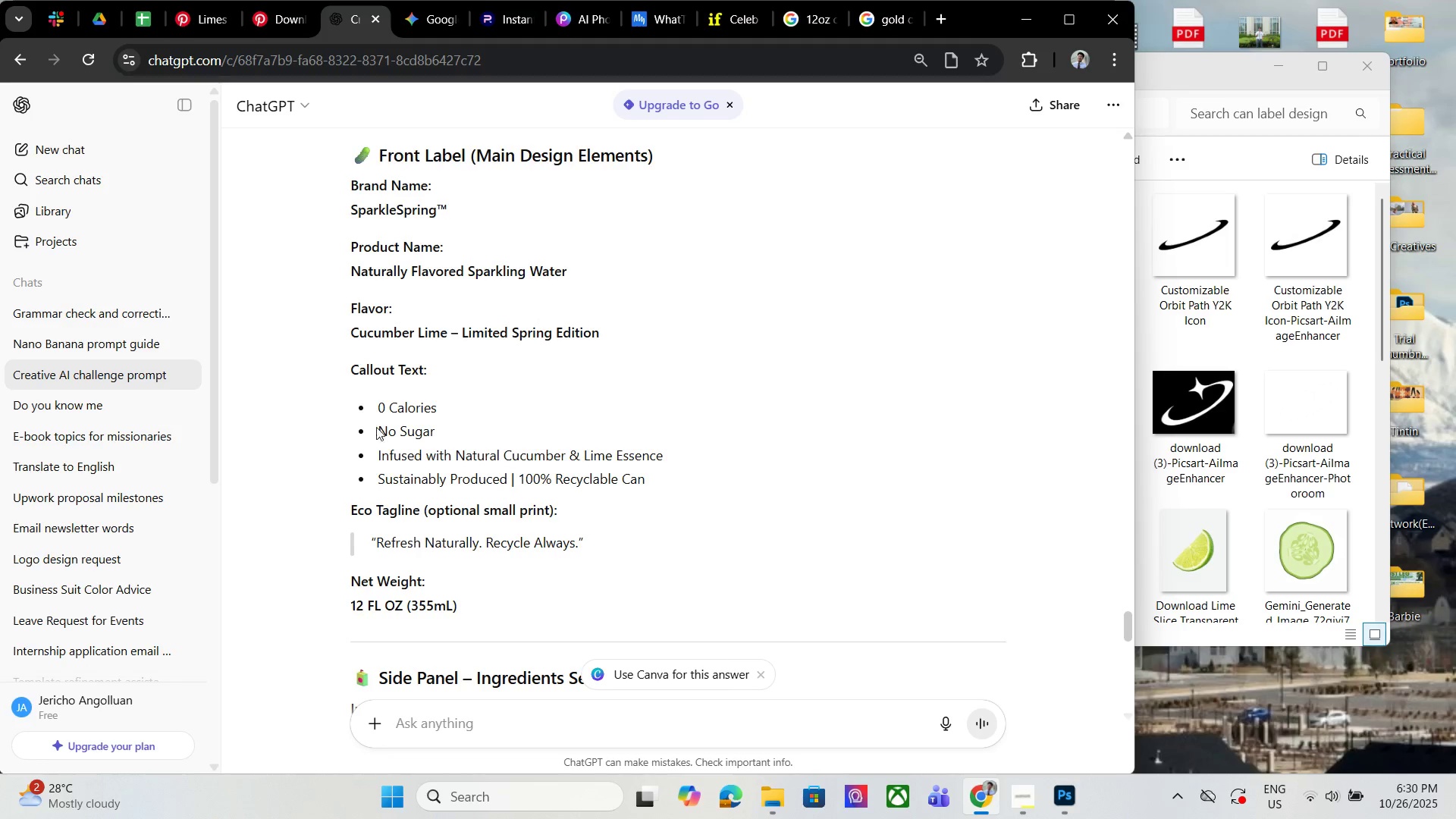 
left_click_drag(start_coordinate=[372, 425], to_coordinate=[448, 433])
 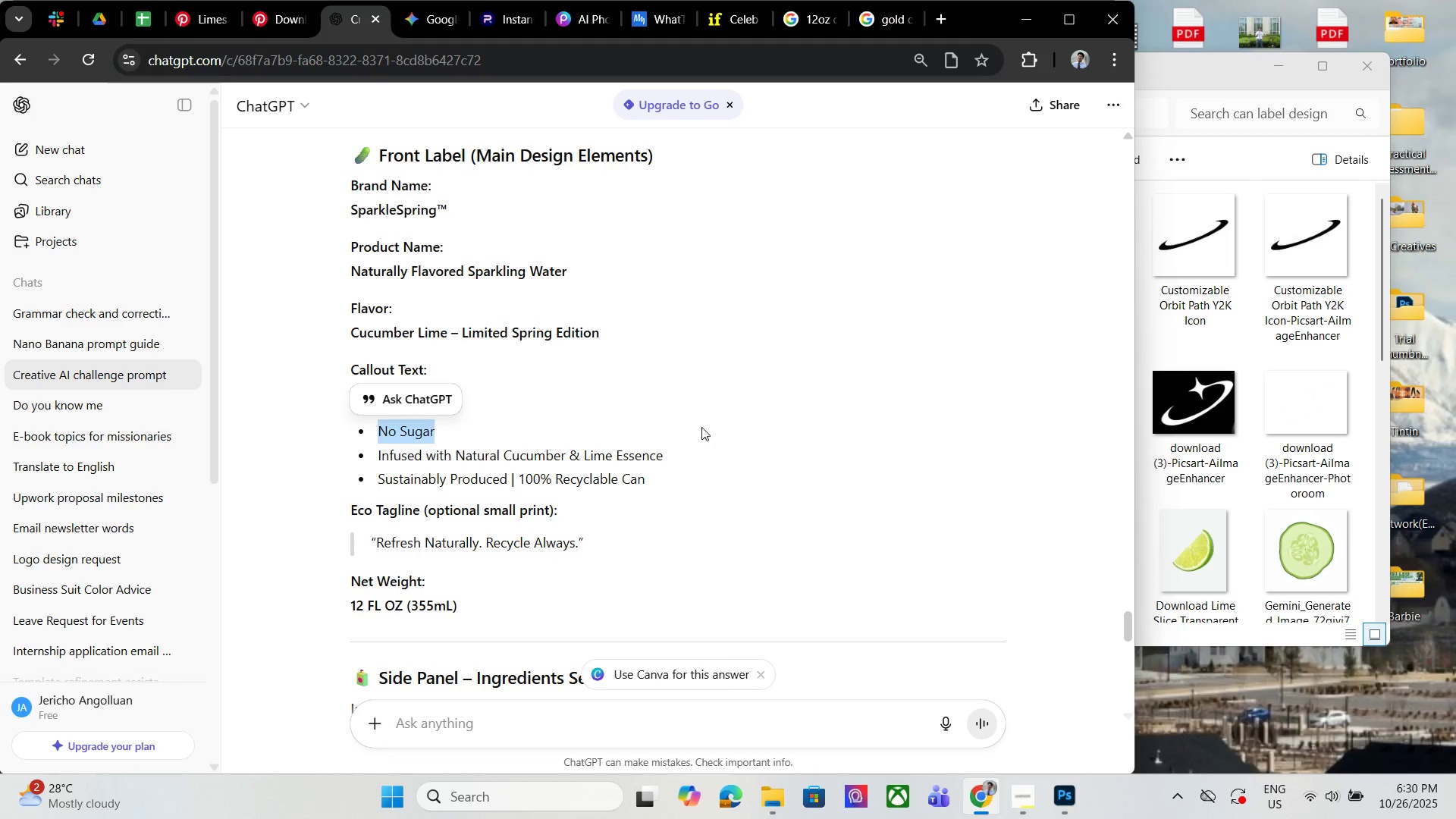 
scroll: coordinate [744, 397], scroll_direction: down, amount: 9.0
 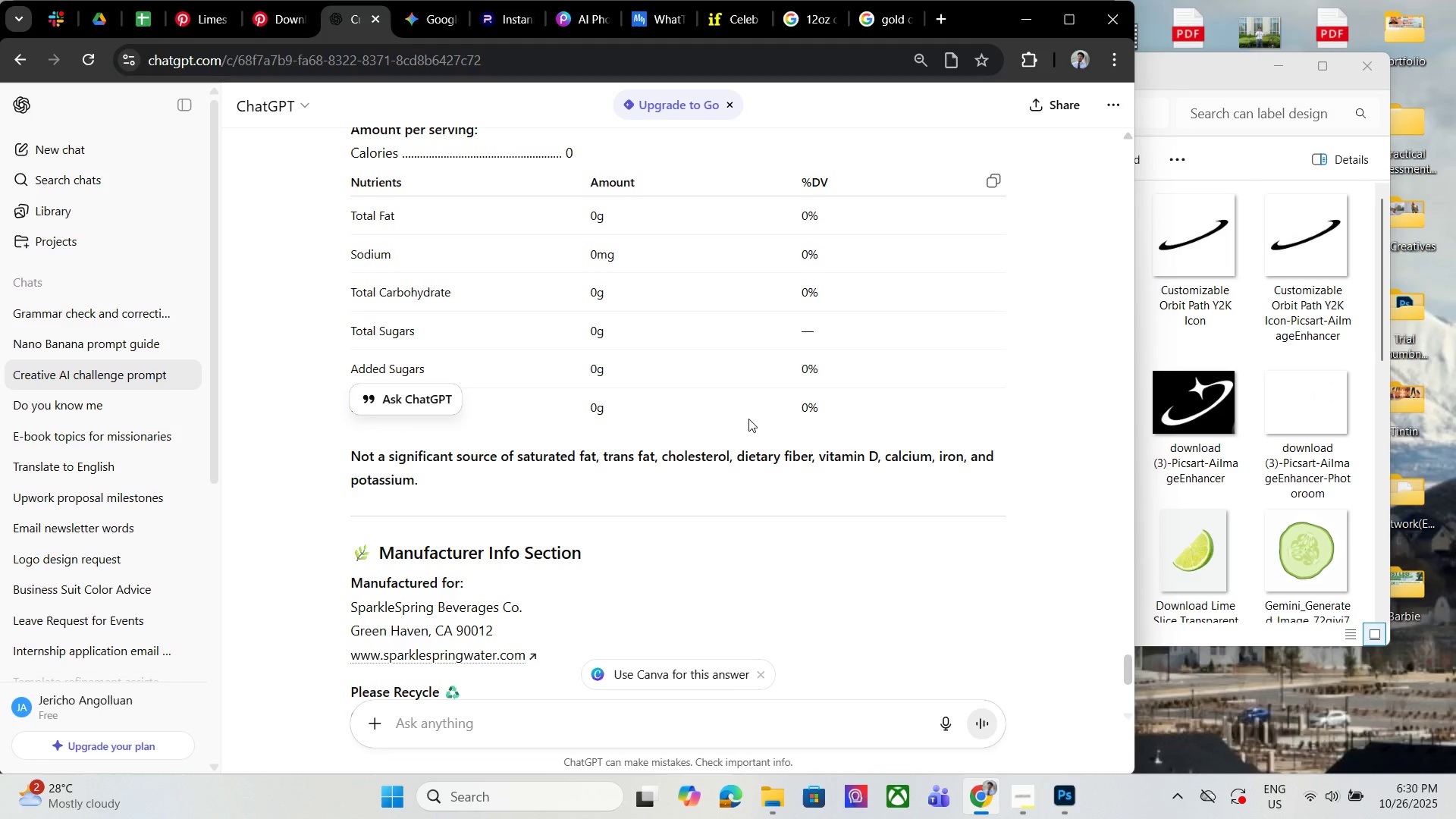 
wait(5.34)
 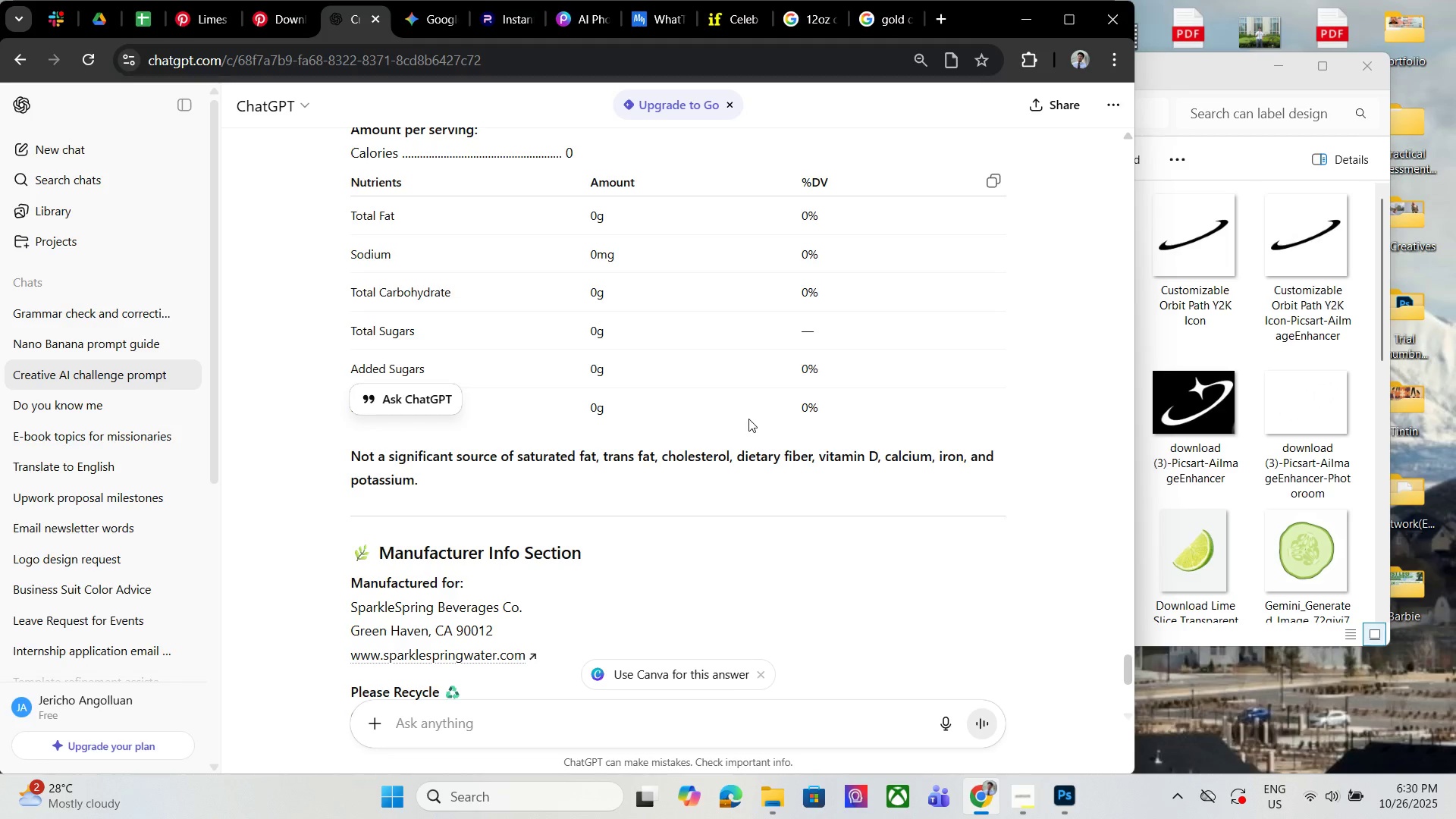 
scroll: coordinate [749, 419], scroll_direction: down, amount: 1.0
 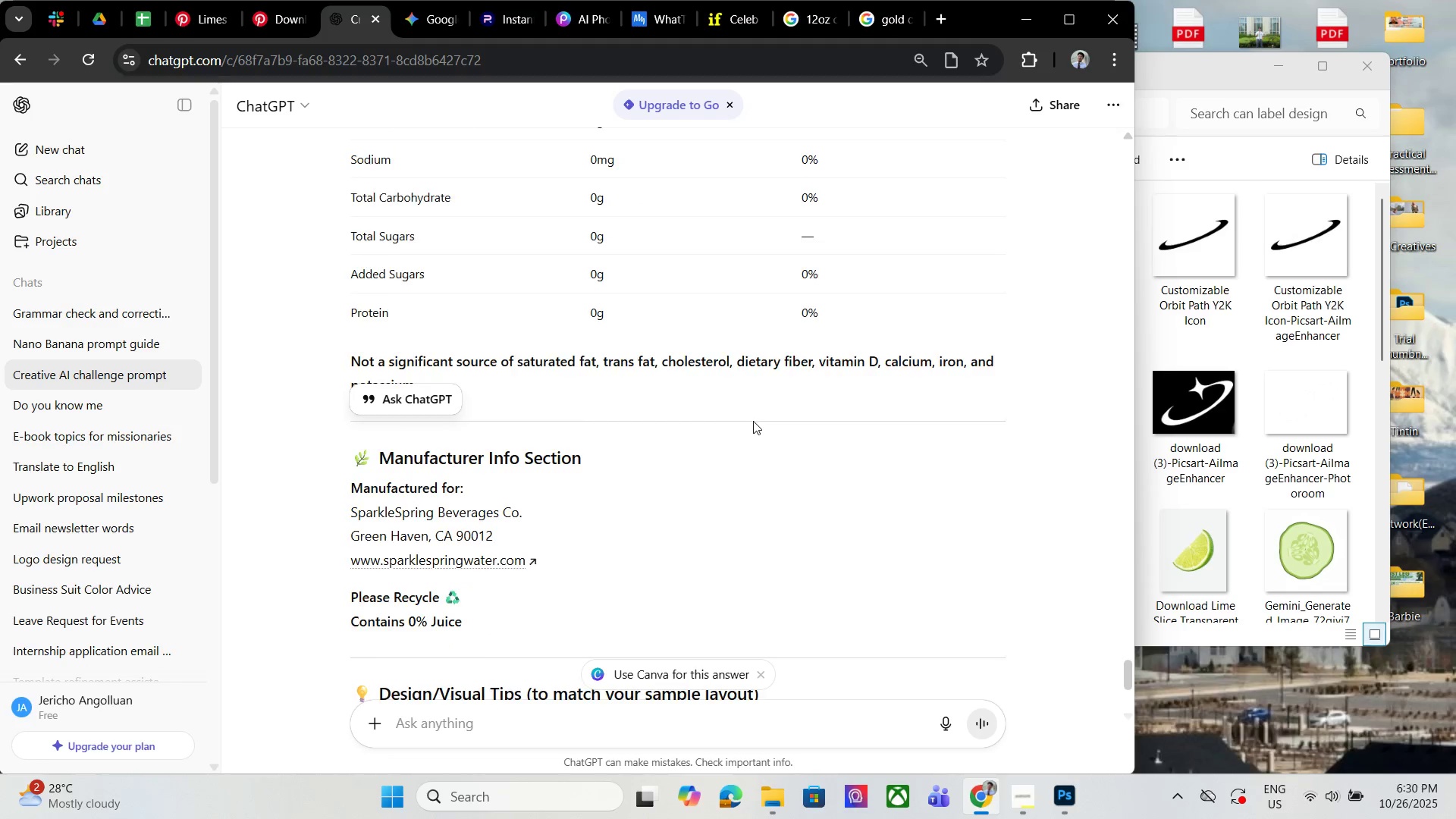 
scroll: coordinate [720, 421], scroll_direction: up, amount: 6.0
 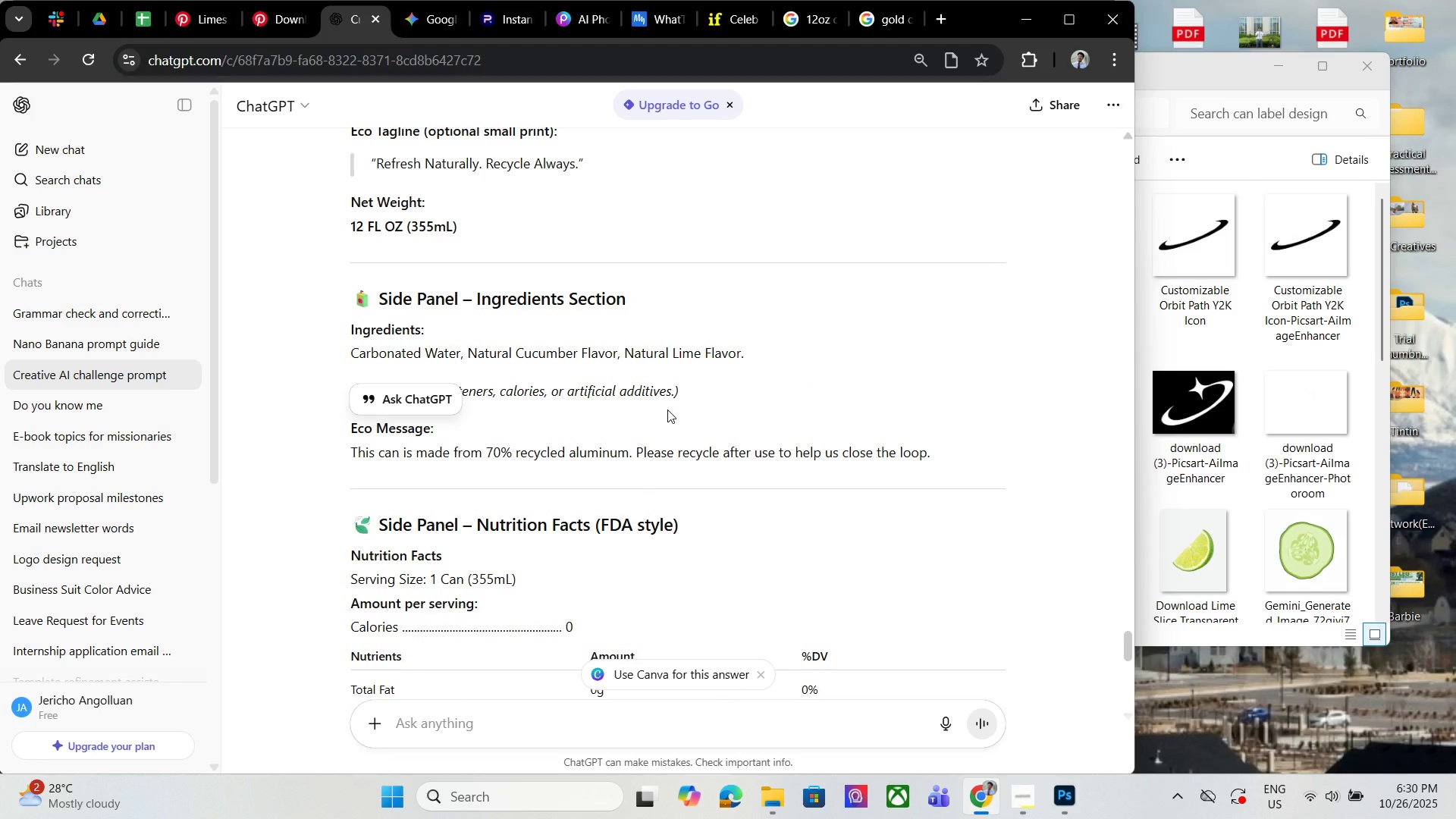 
scroll: coordinate [667, 410], scroll_direction: down, amount: 1.0
 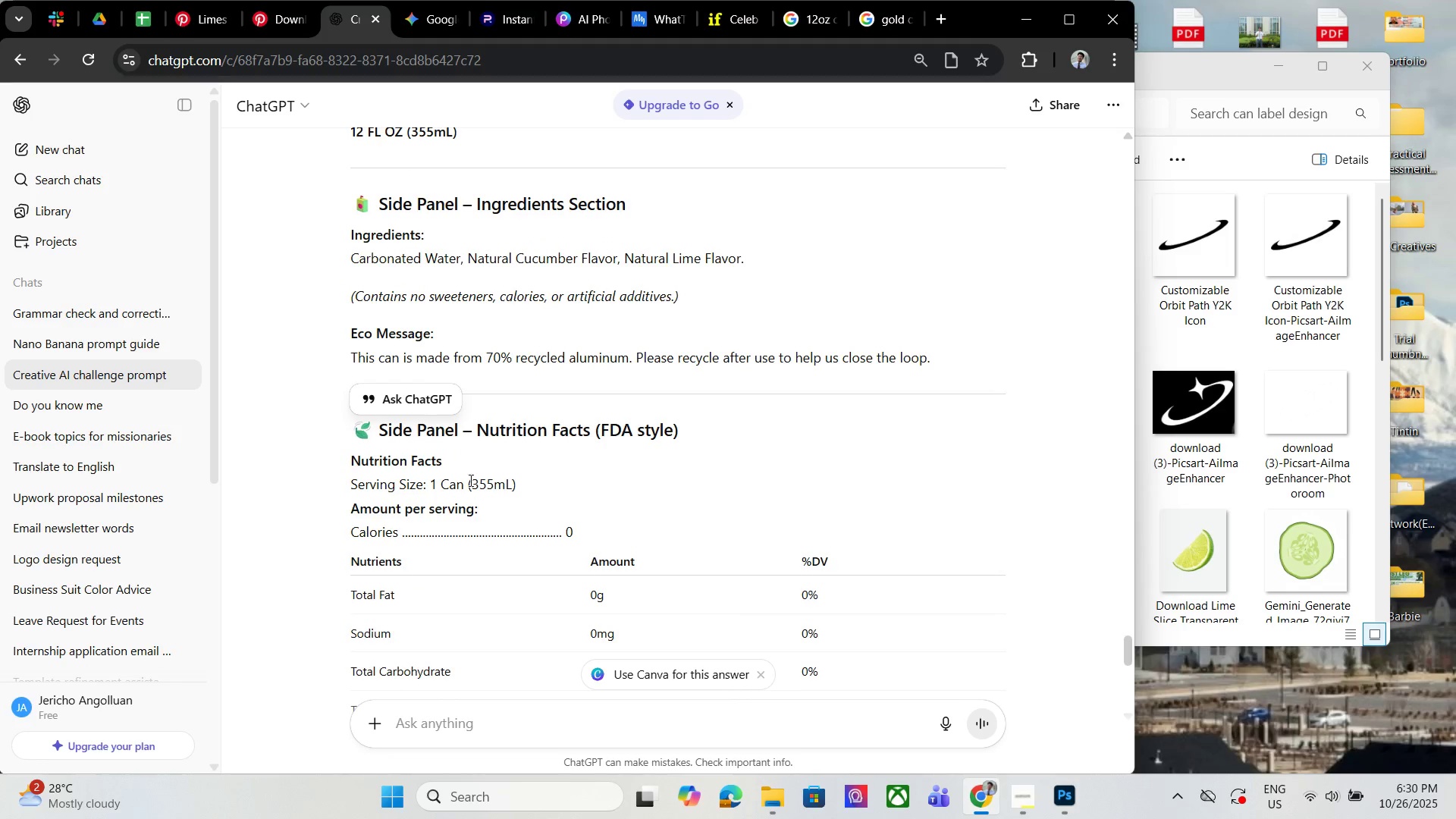 
scroll: coordinate [496, 408], scroll_direction: up, amount: 2.0
 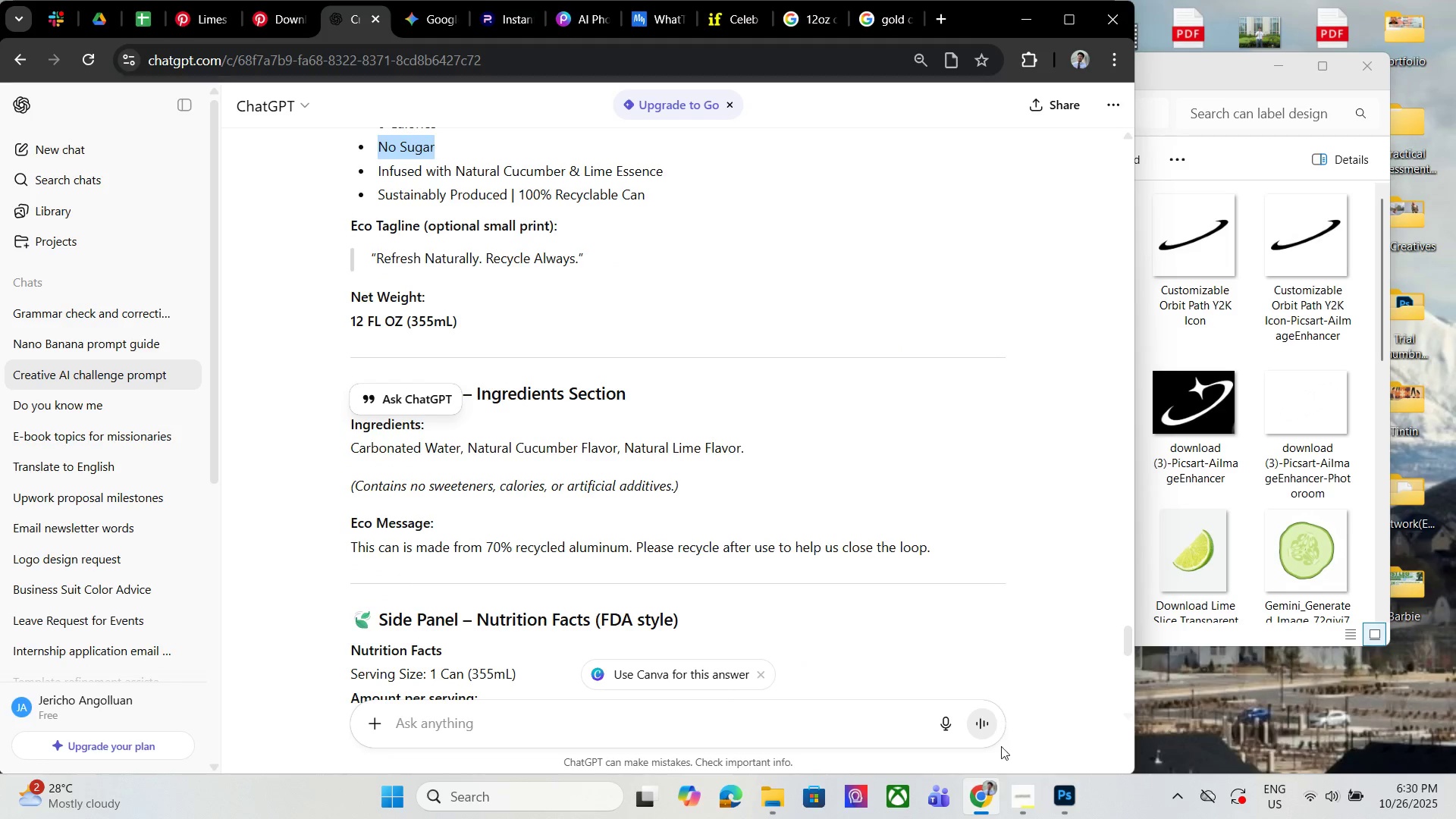 
left_click([1011, 789])